 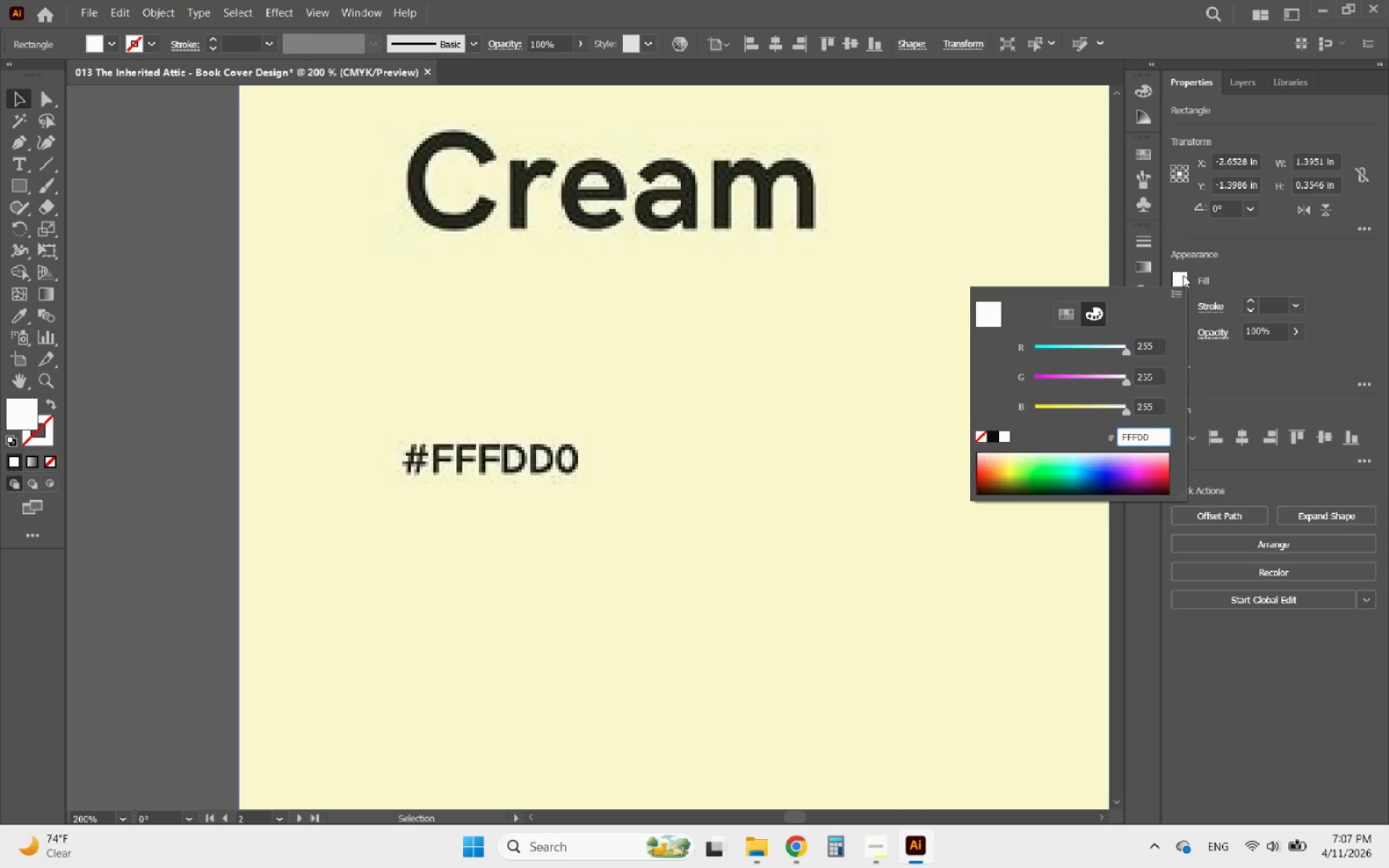 
key(Enter)
 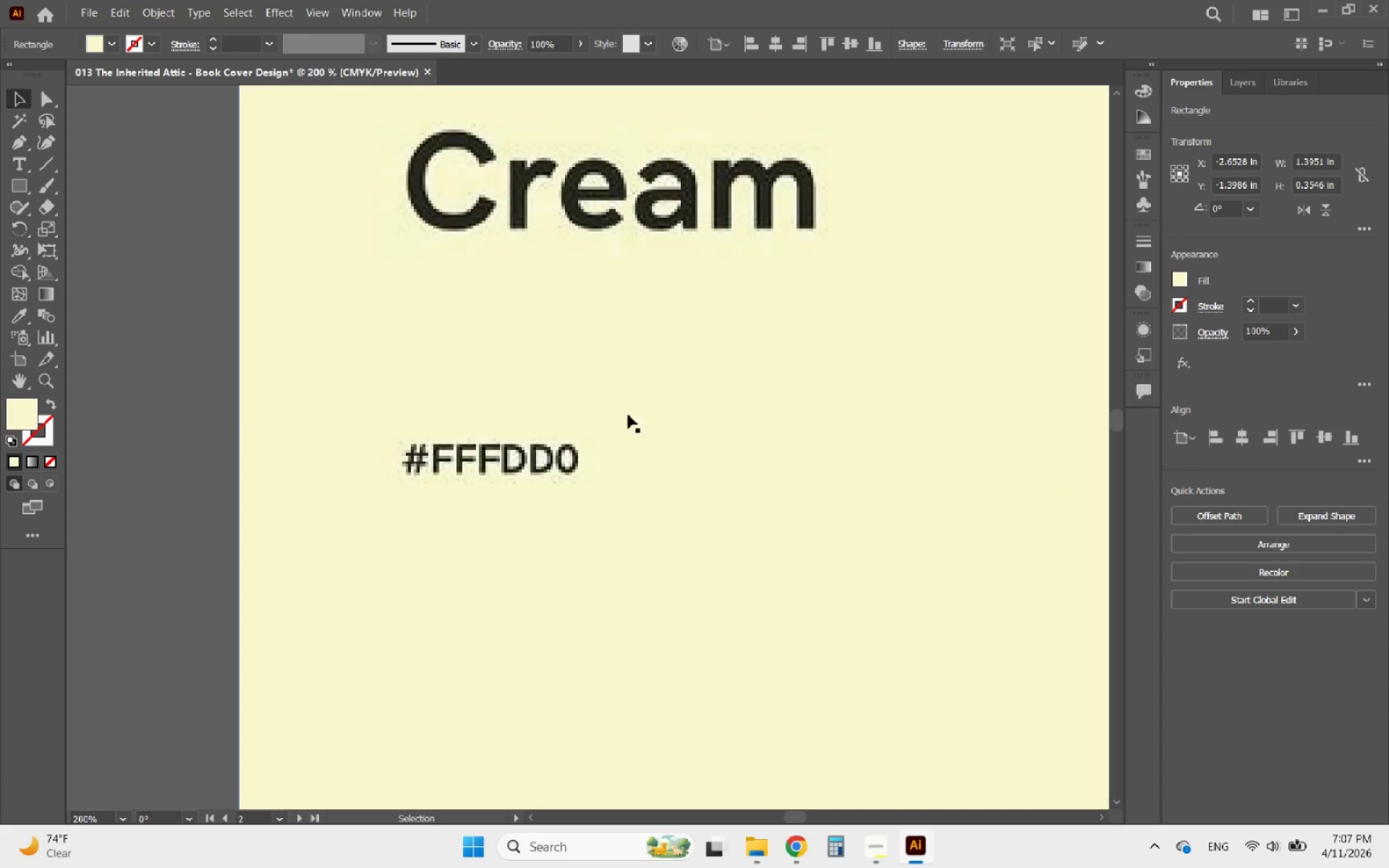 
hold_key(key=AltLeft, duration=0.5)
scroll: coordinate [494, 409], scroll_direction: down, amount: 5.0
 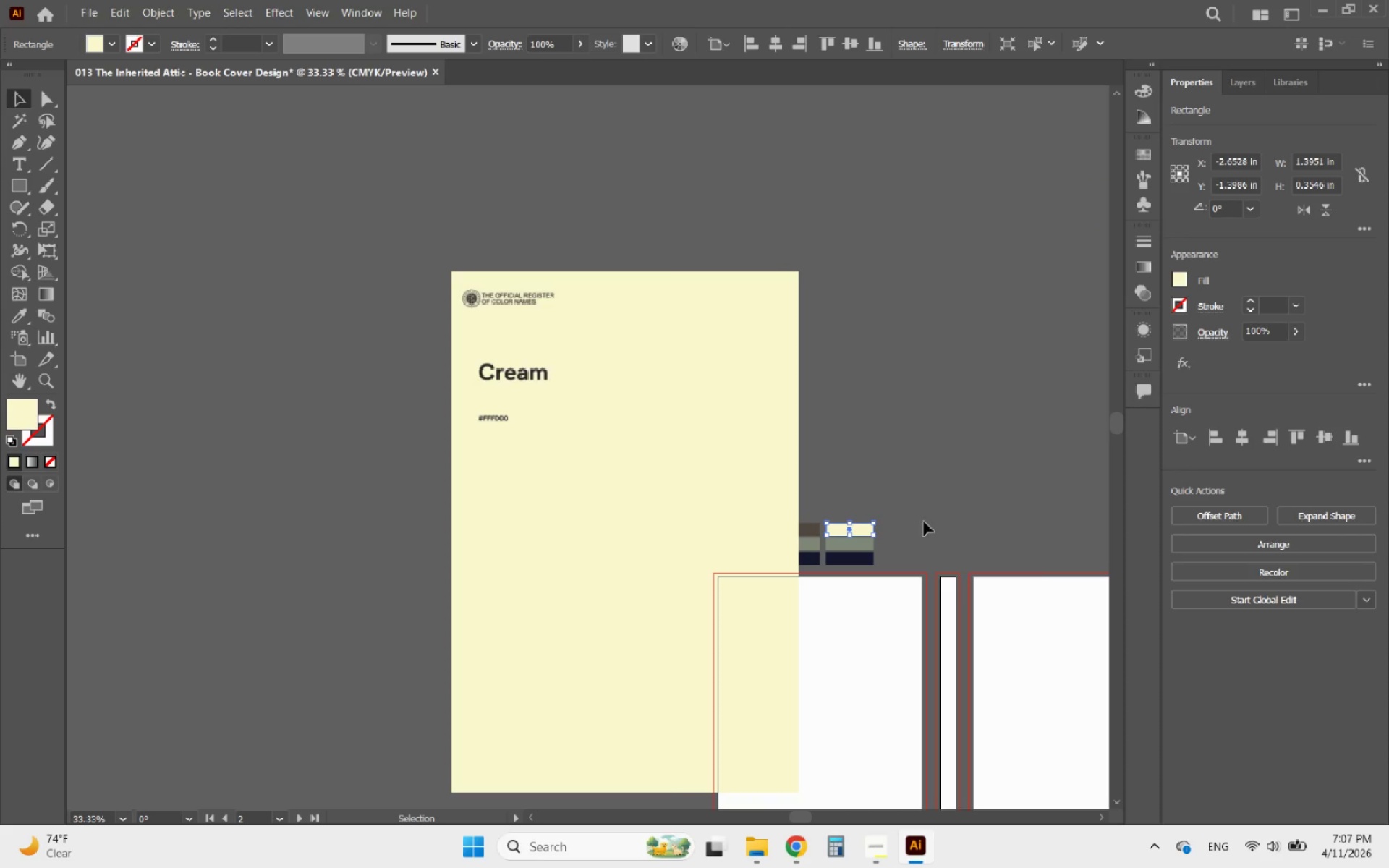 
left_click([590, 430])
 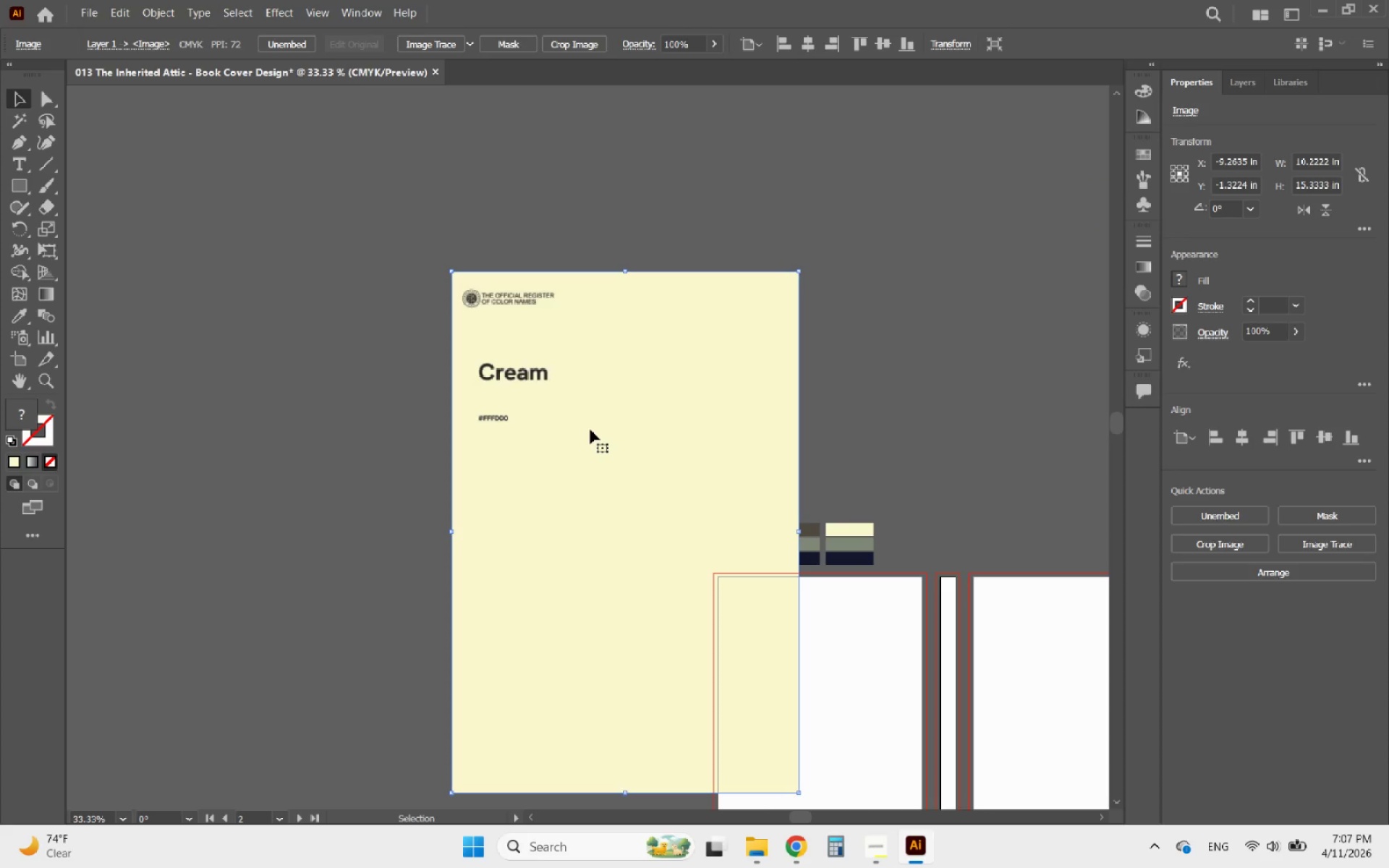 
key(Delete)
 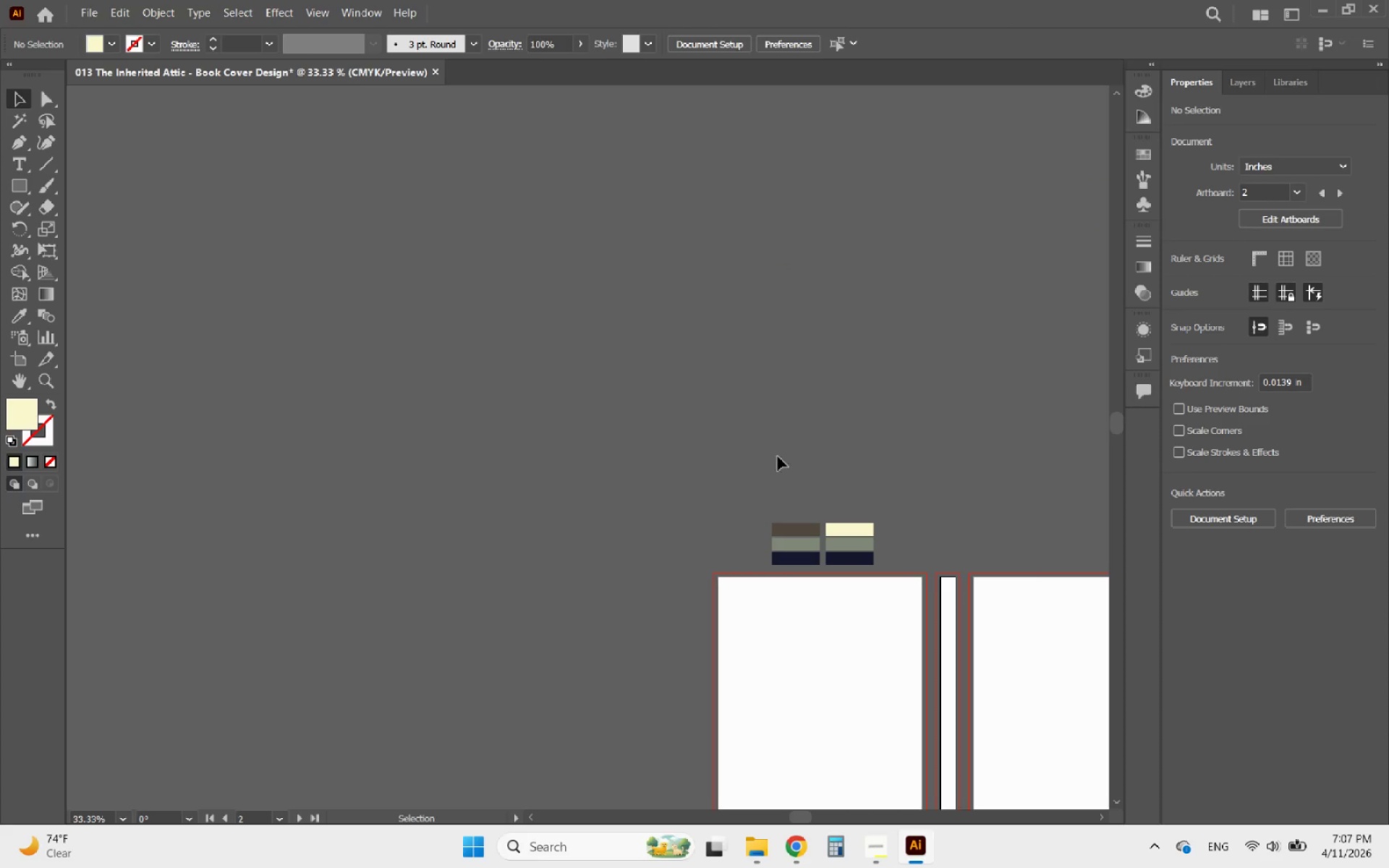 
hold_key(key=AltLeft, duration=0.95)
scroll: coordinate [679, 519], scroll_direction: up, amount: 5.0
 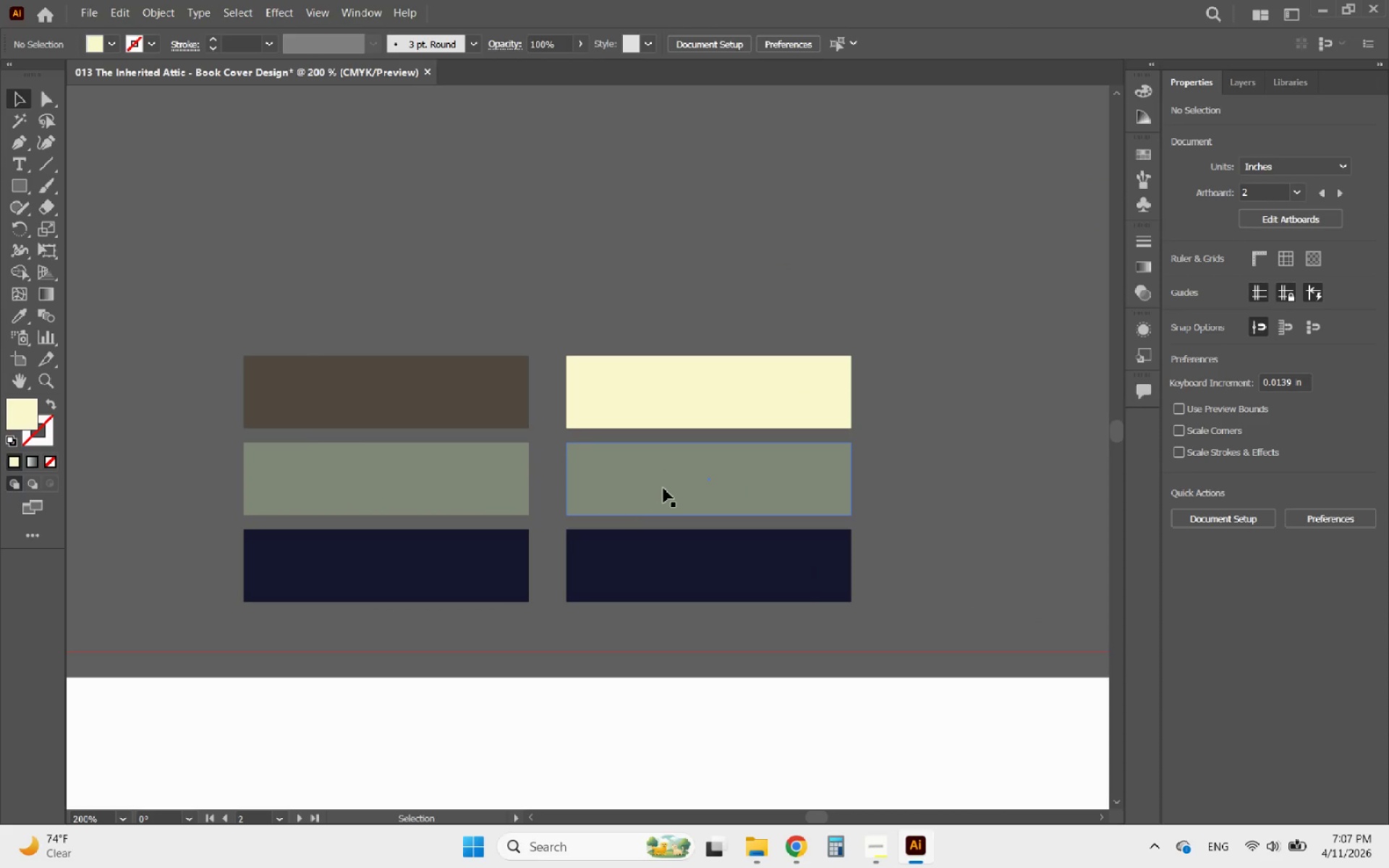 
left_click([663, 488])
 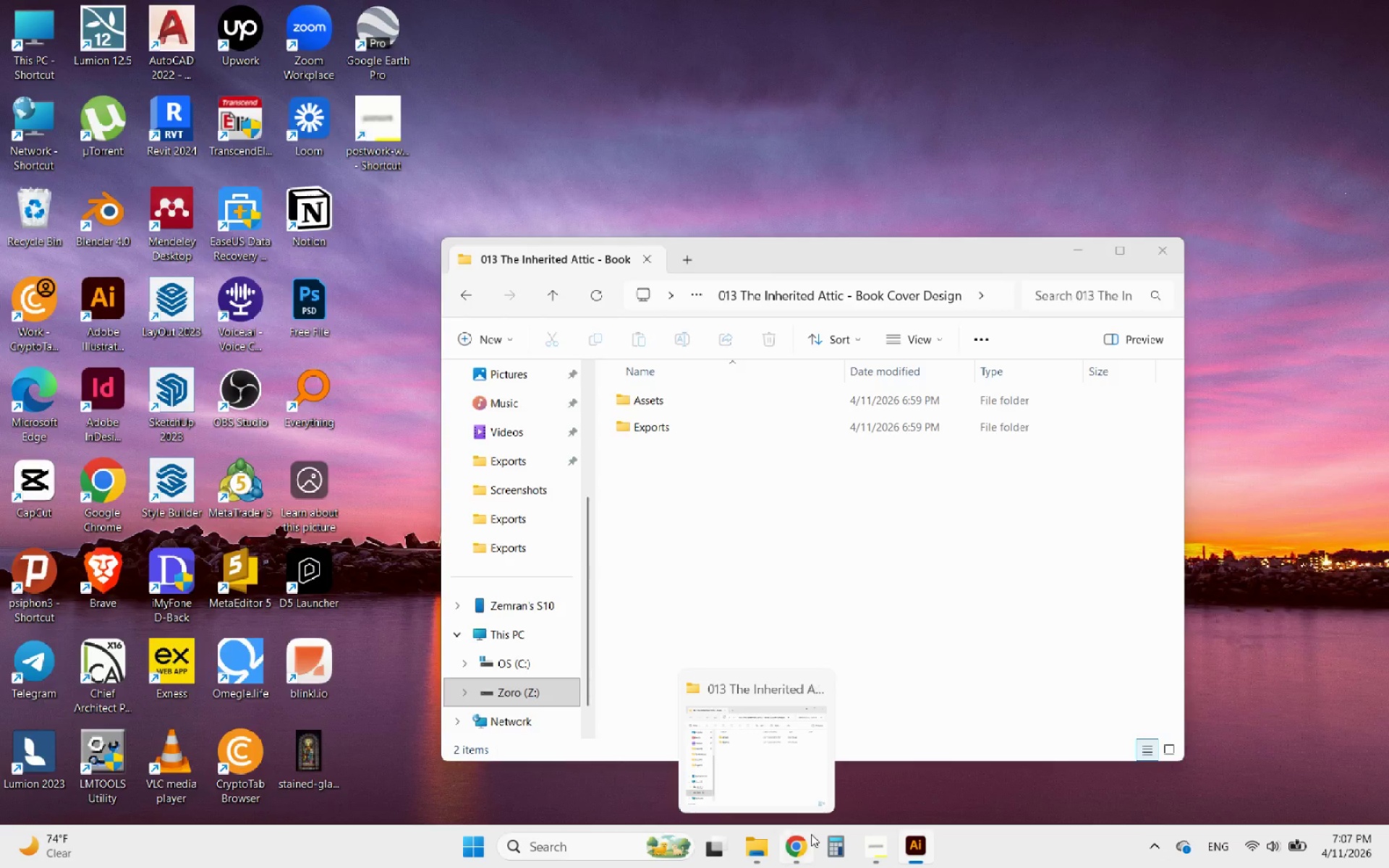 
wait(7.69)
 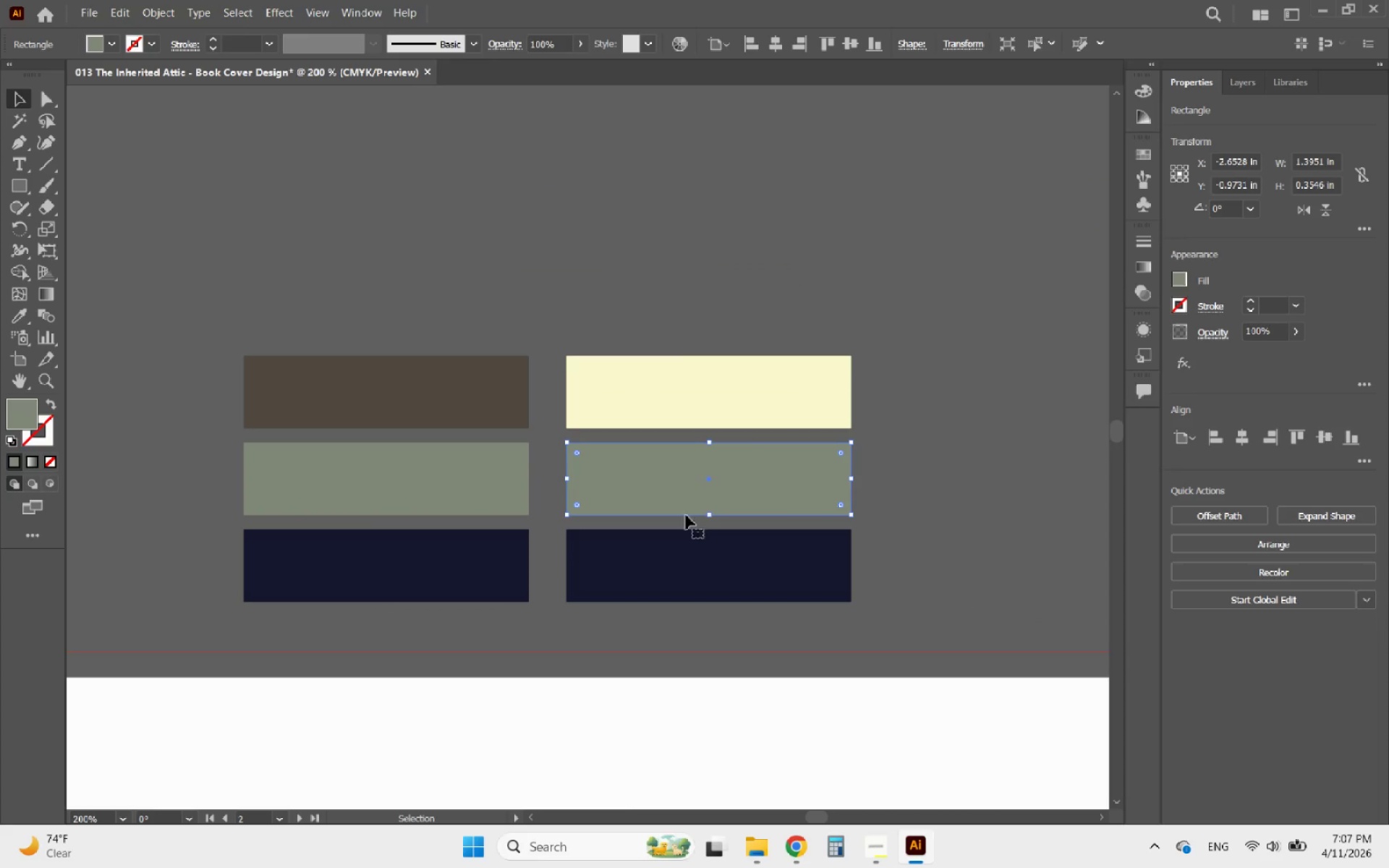 
left_click([876, 851])